 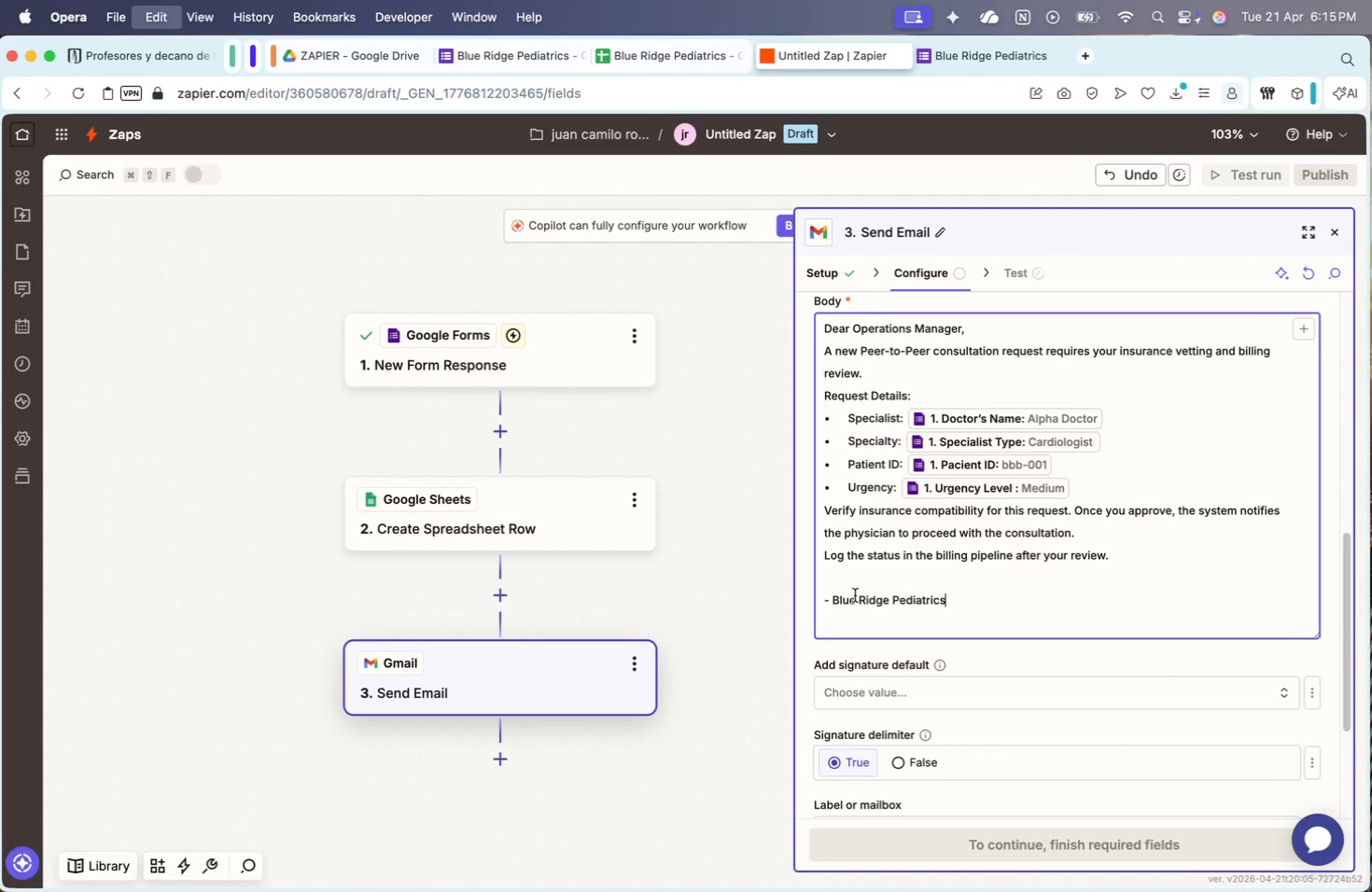 
key(Meta+V)
 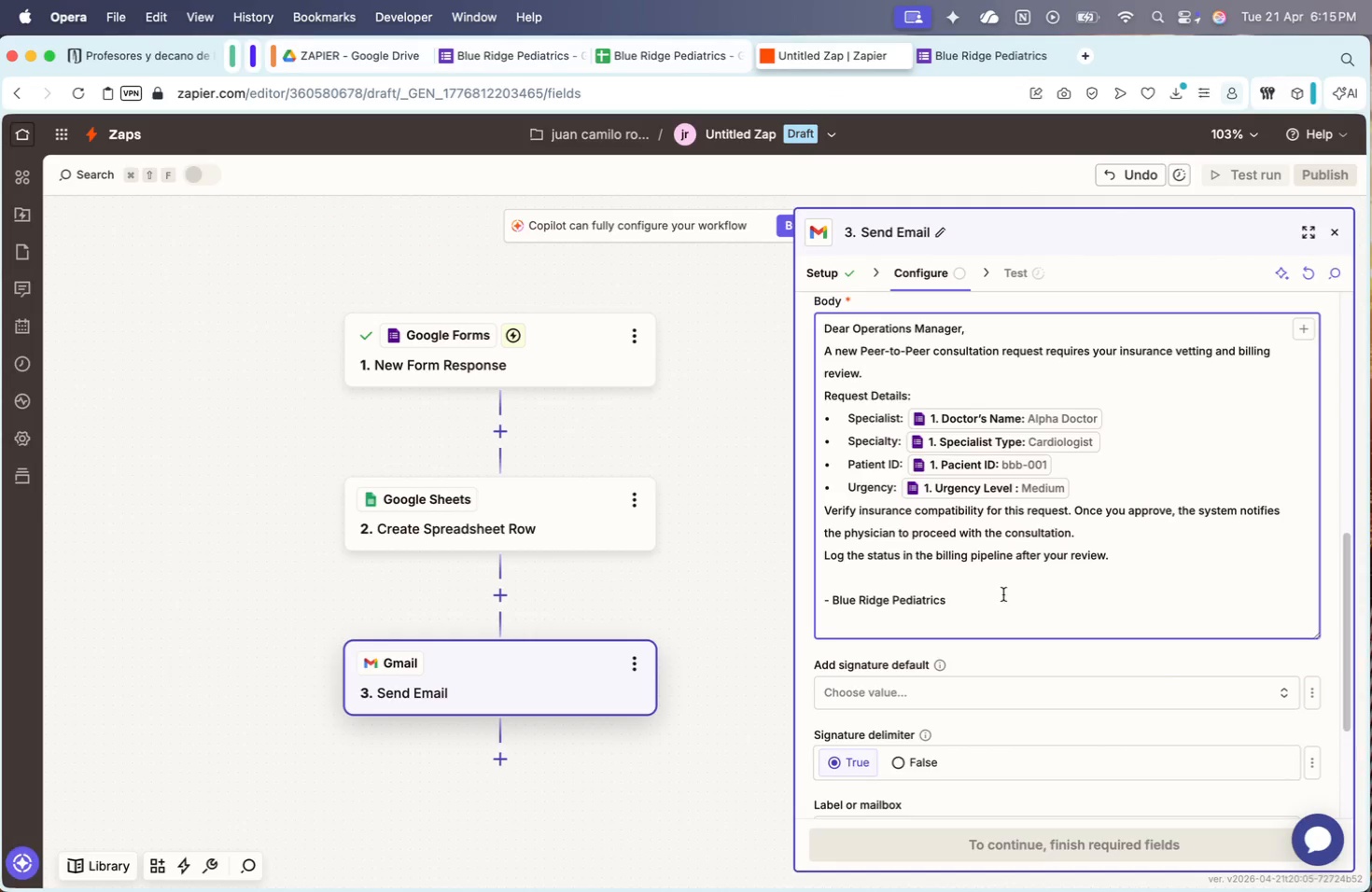 
scroll: coordinate [1002, 594], scroll_direction: up, amount: 33.0
 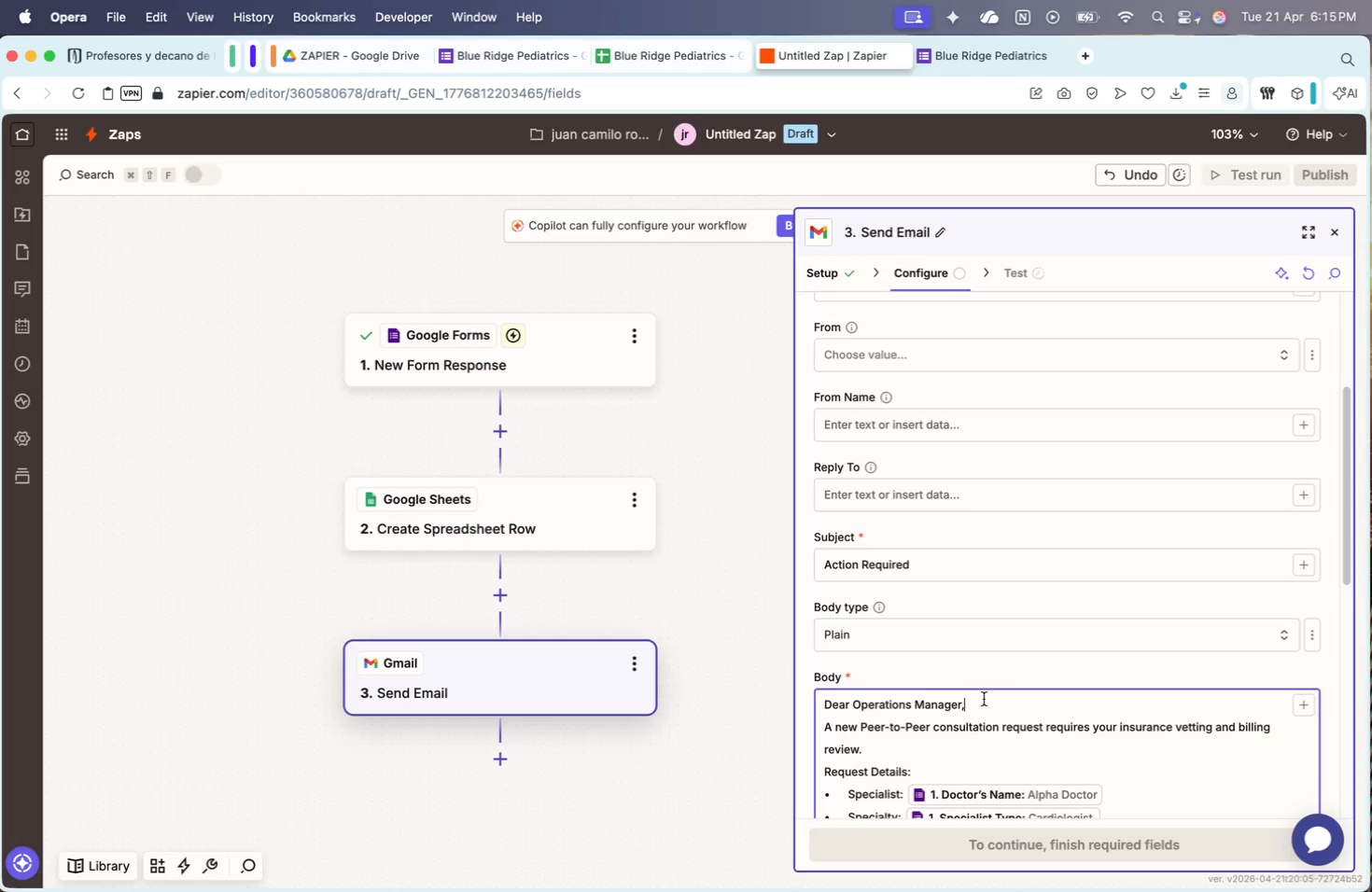 
key(Enter)
 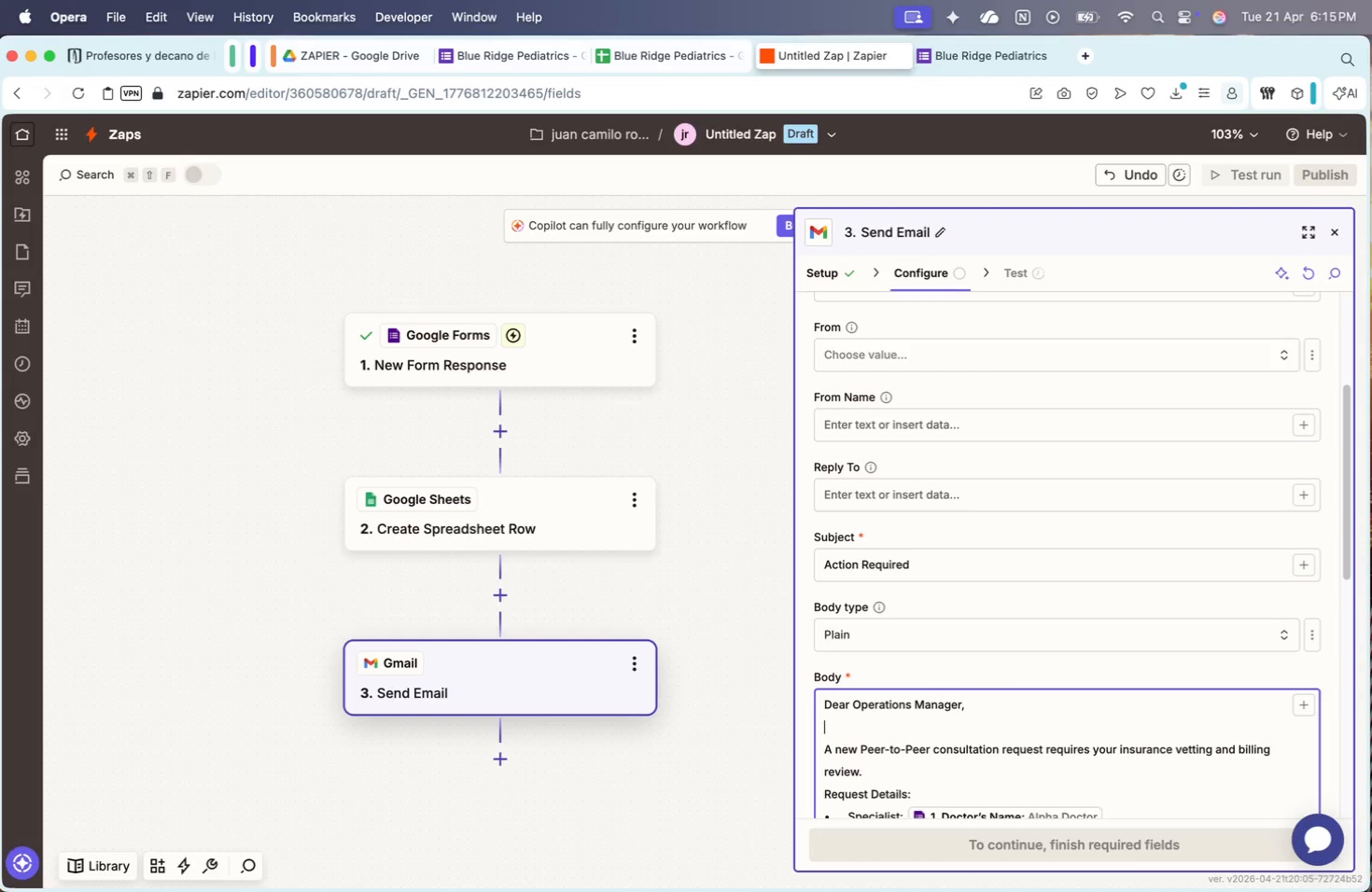 
scroll: coordinate [984, 699], scroll_direction: down, amount: 41.0
 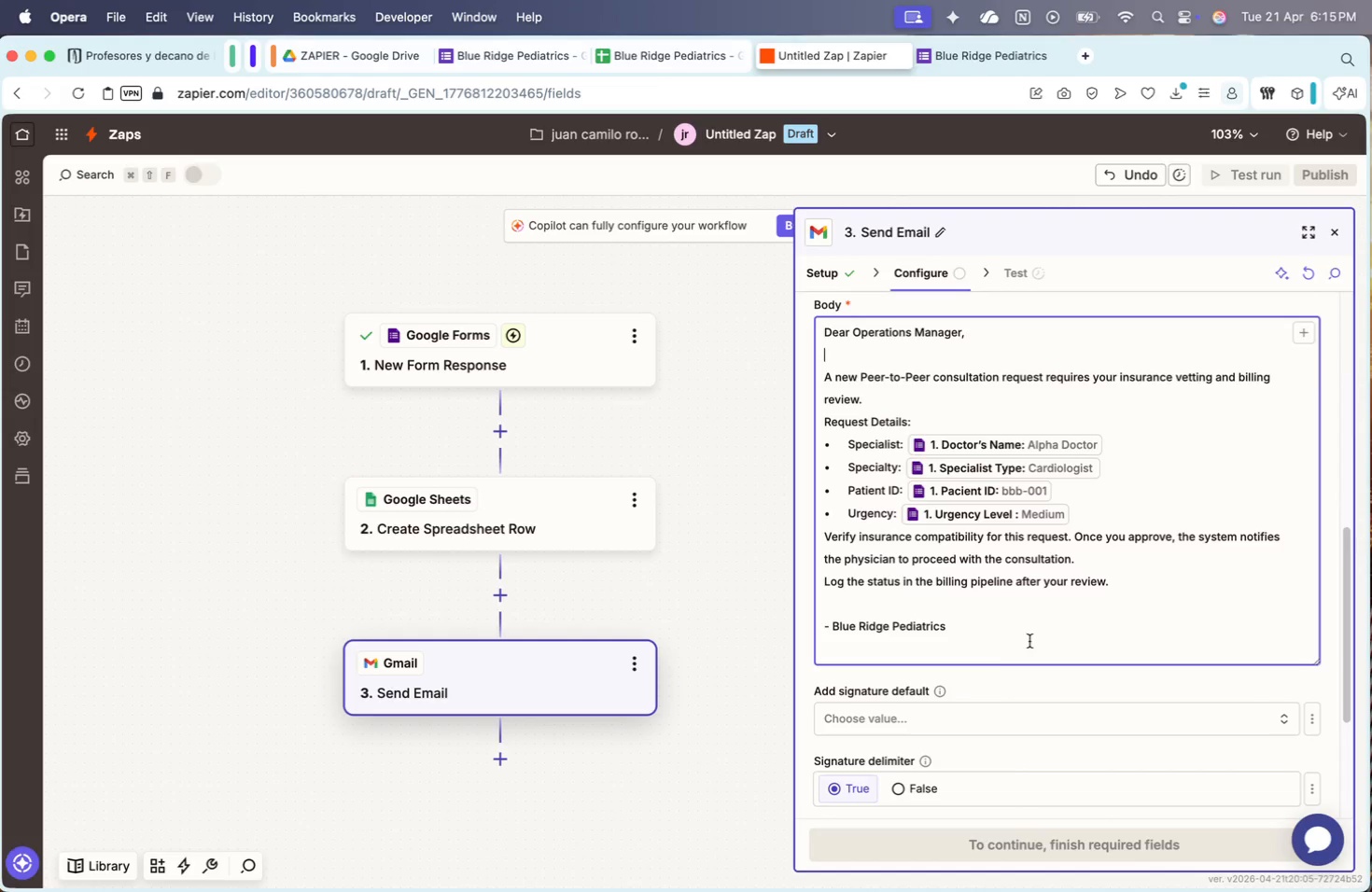 
left_click([968, 679])
 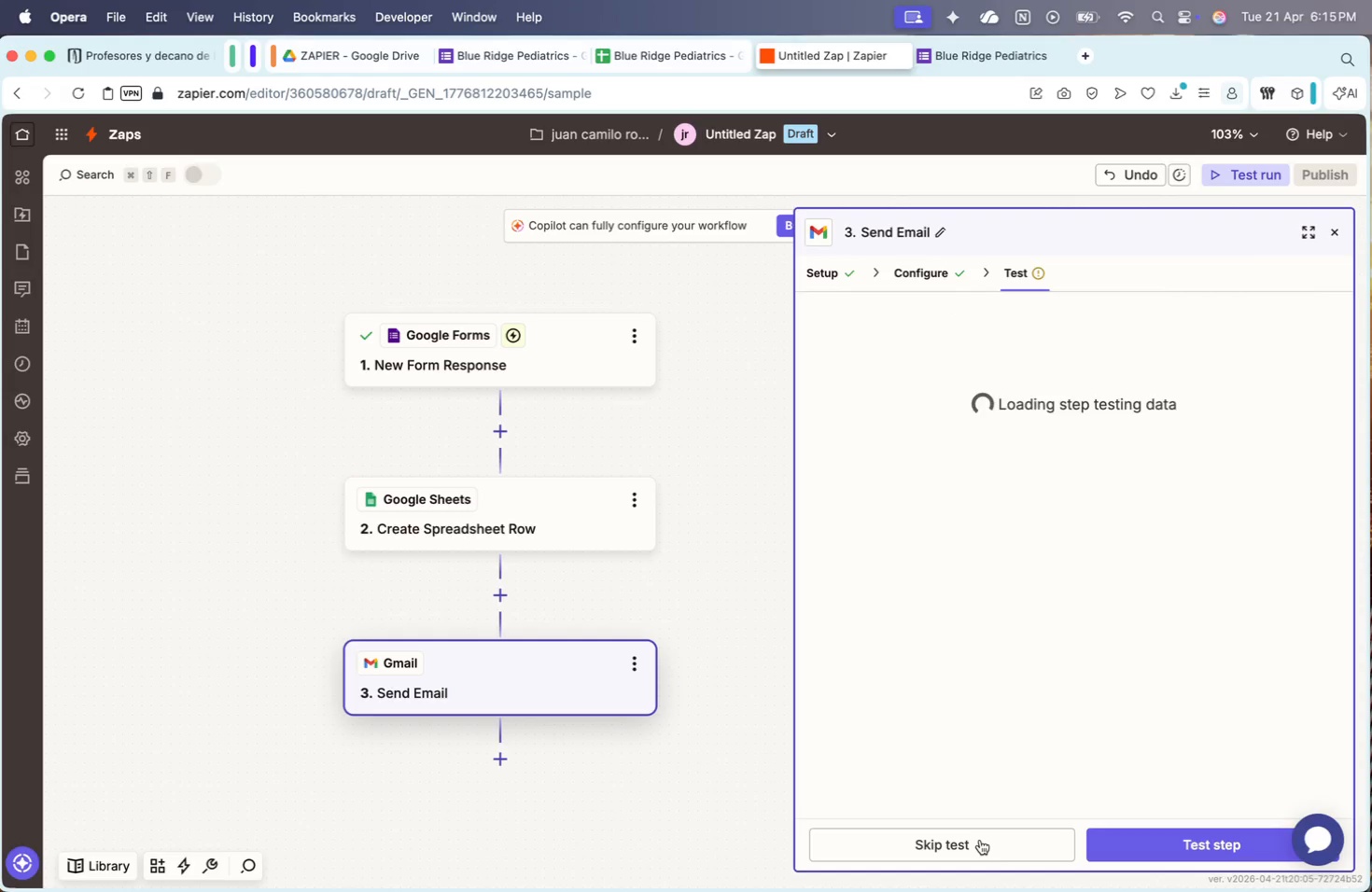 
left_click([977, 841])
 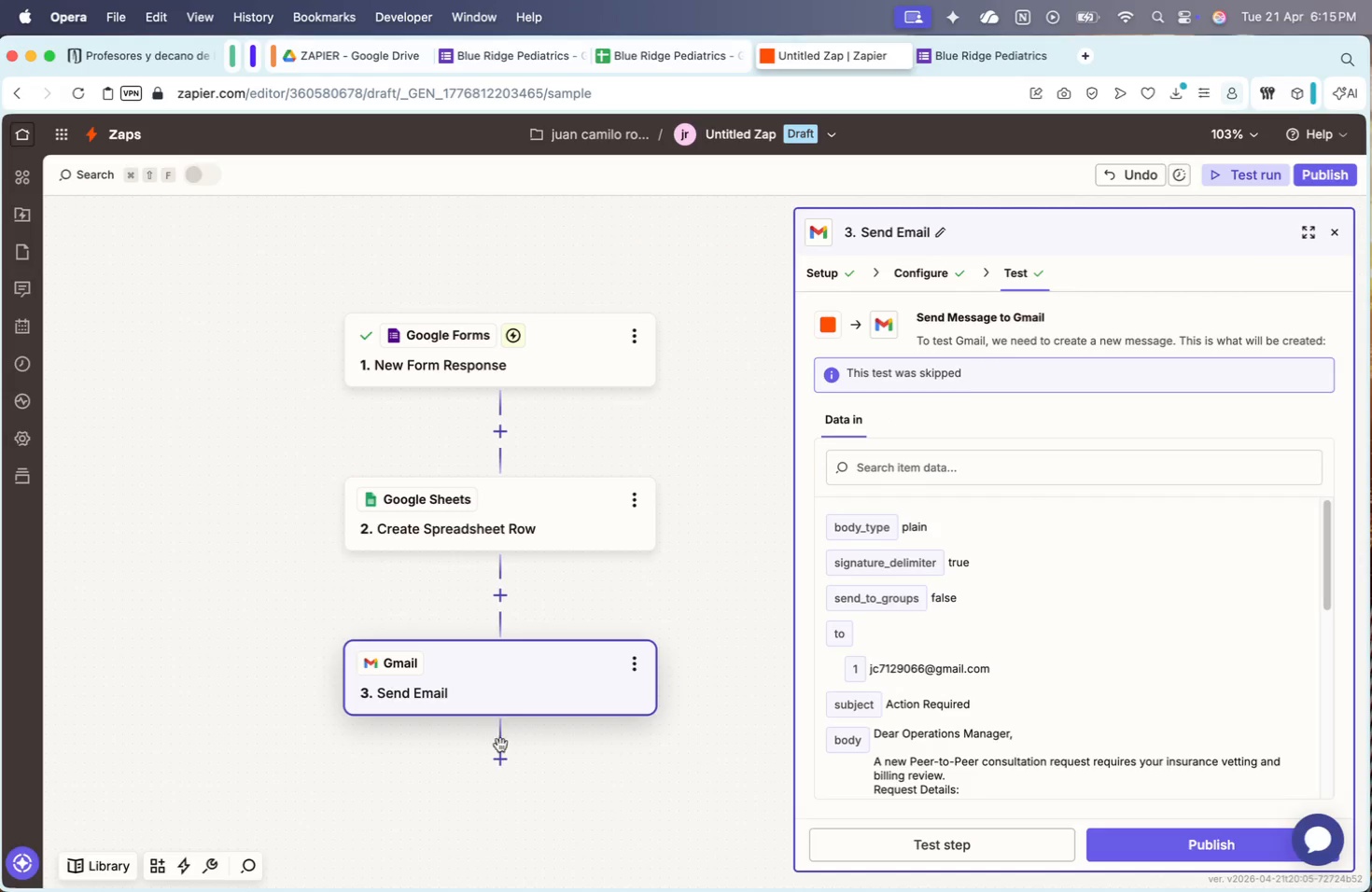 
left_click([498, 756])